 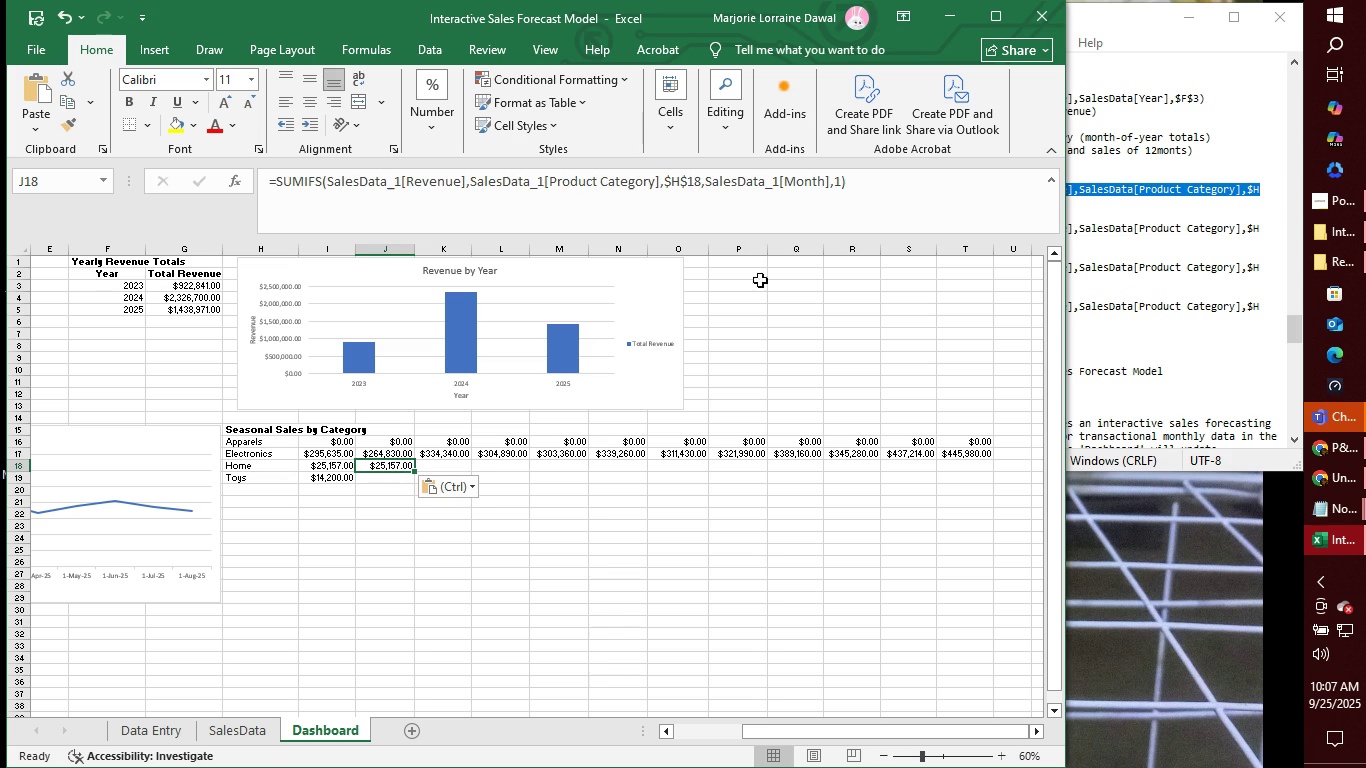 
left_click([839, 179])
 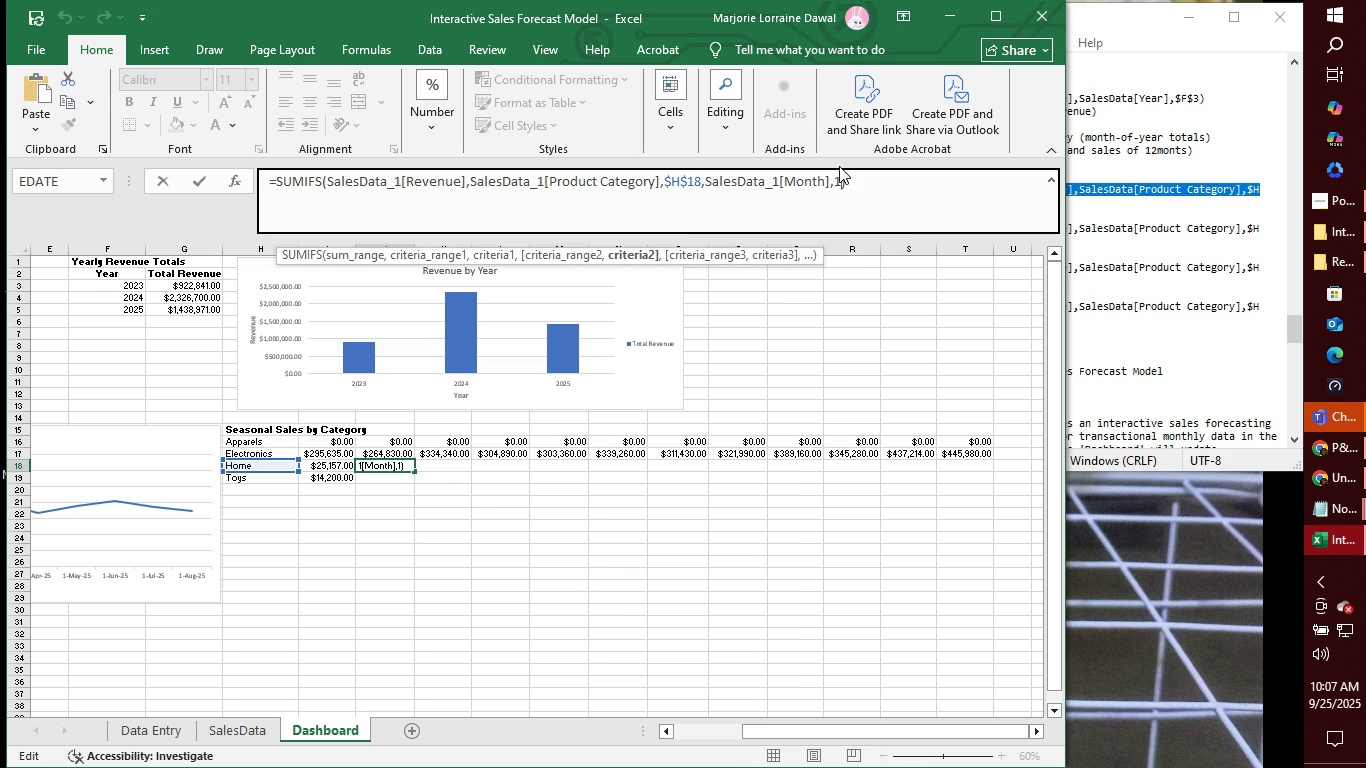 
key(Backspace)
 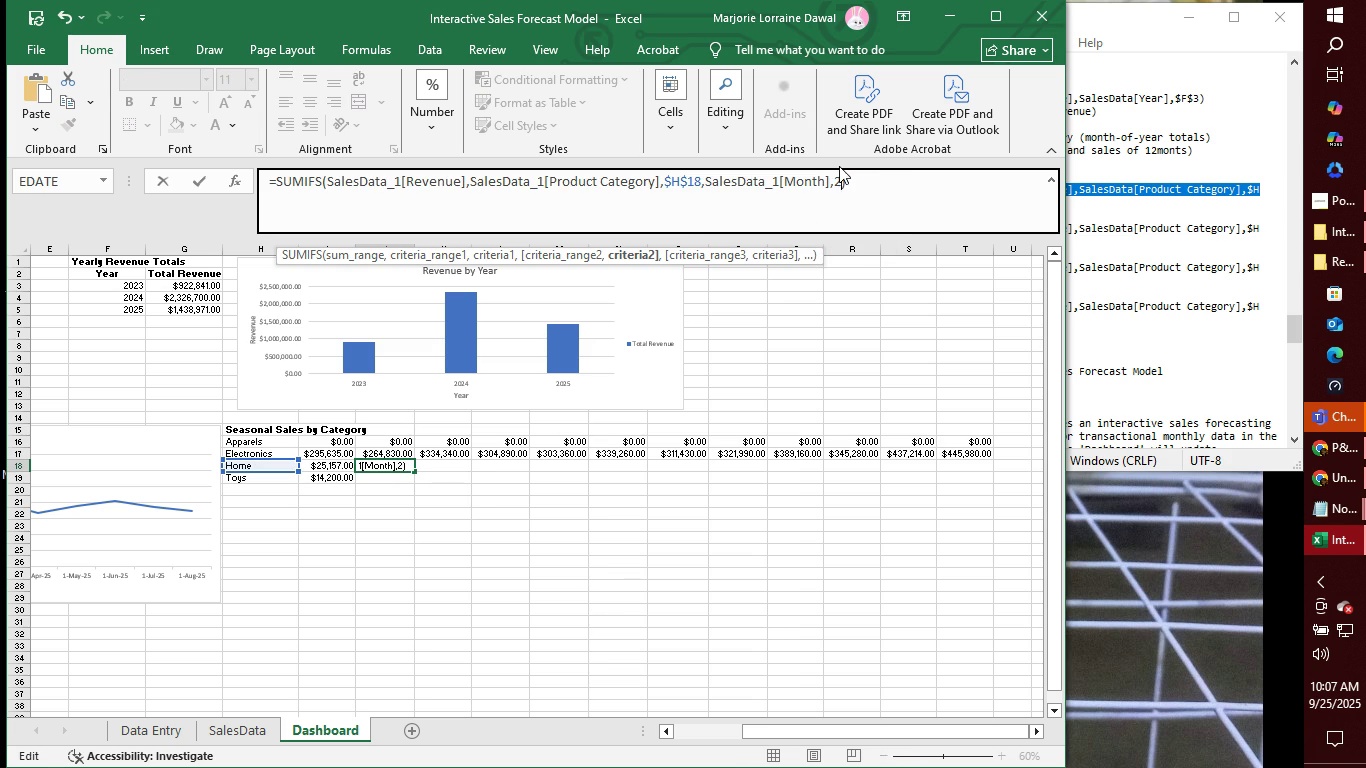 
key(2)
 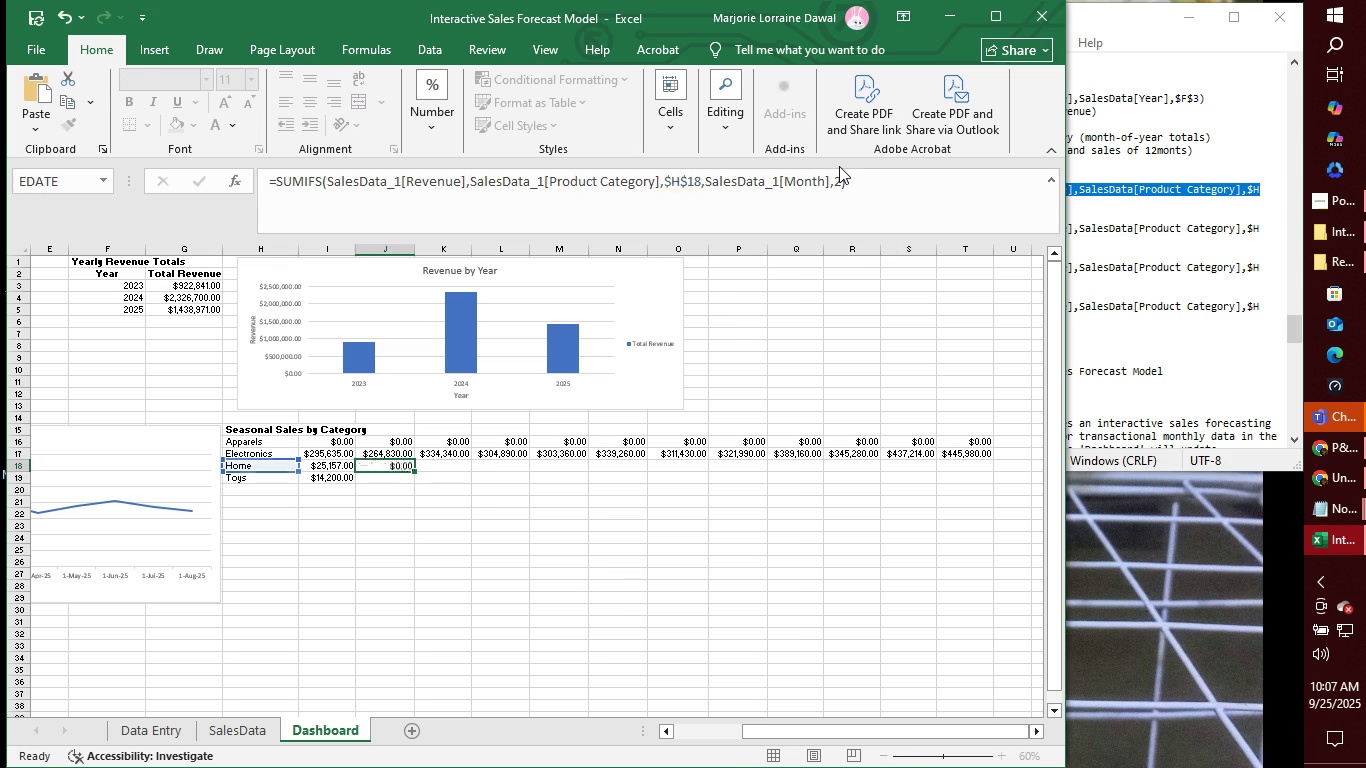 
key(Enter)
 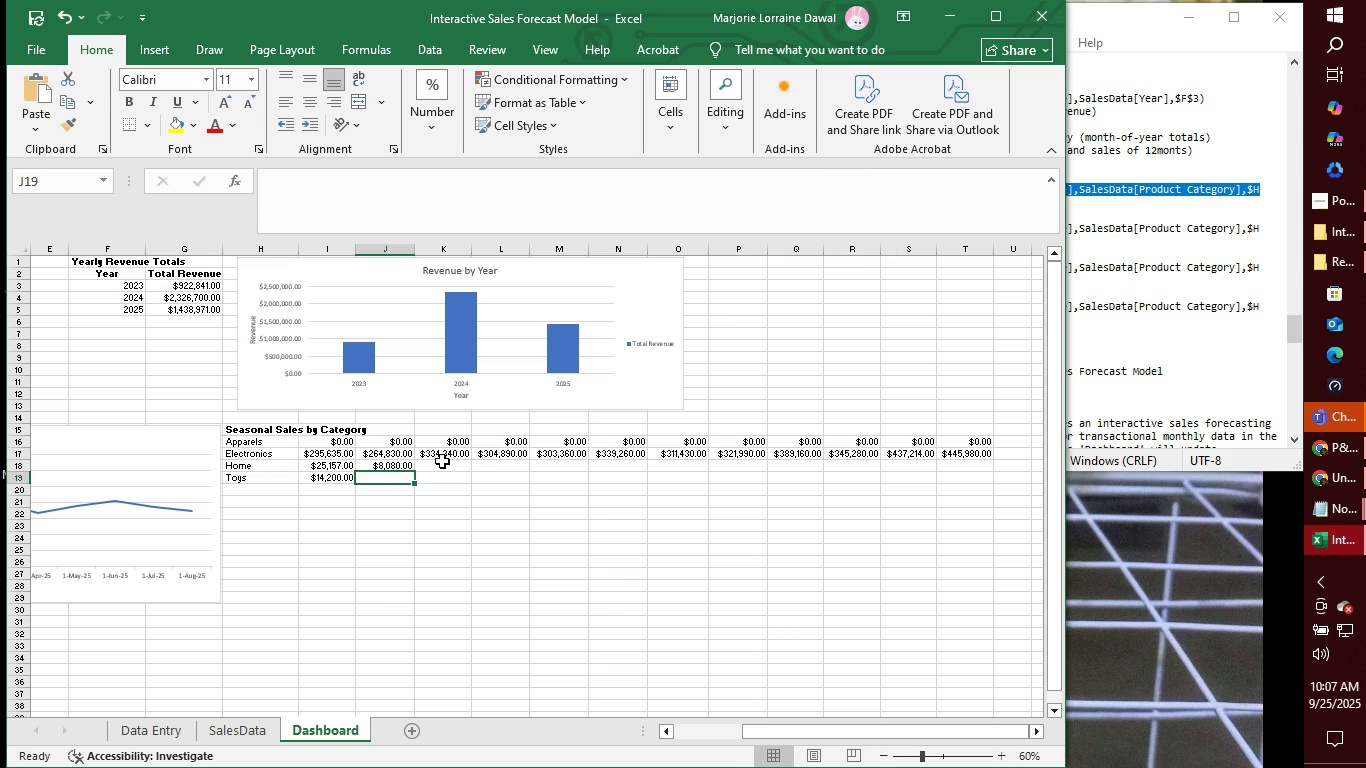 
left_click([442, 465])